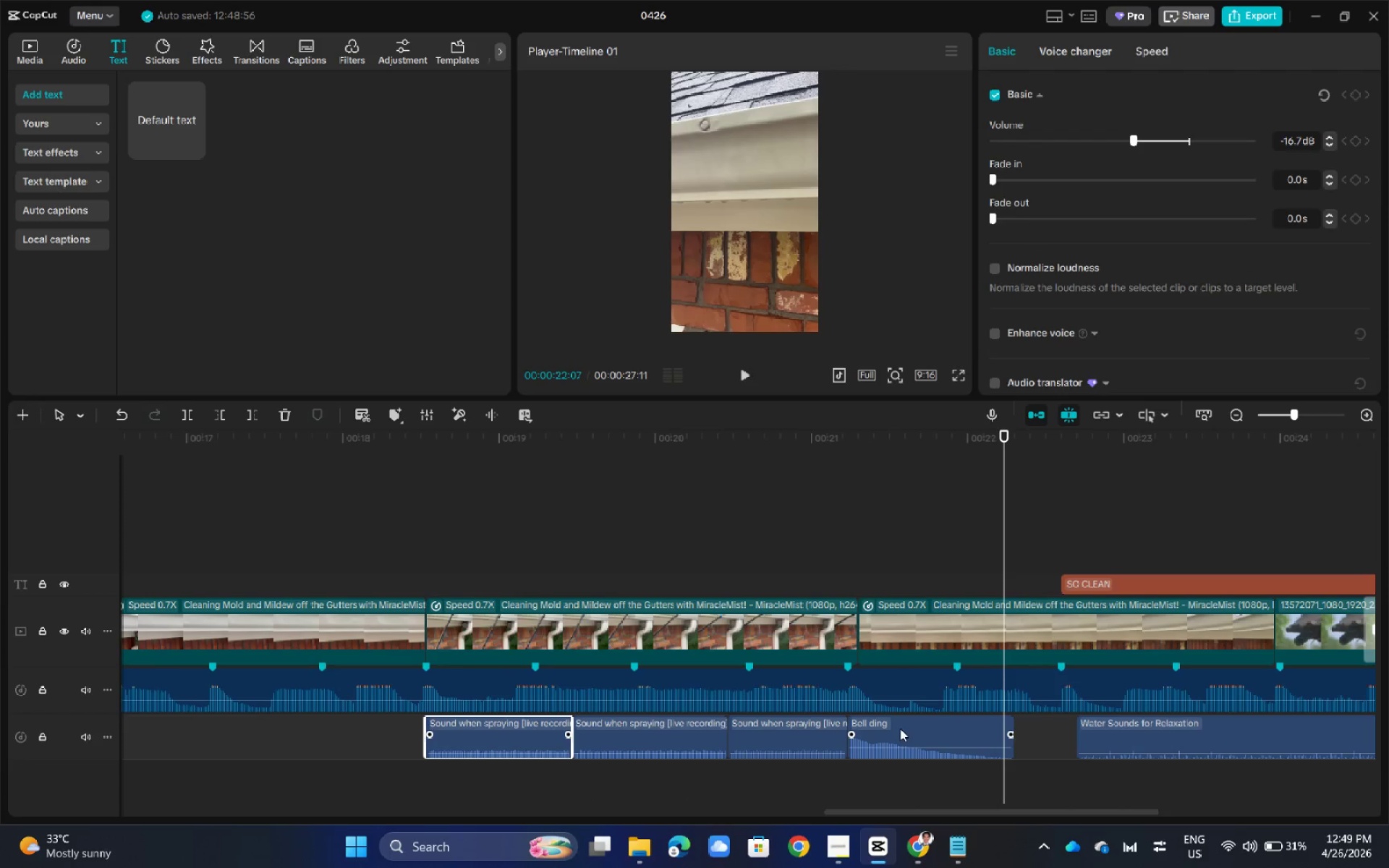 
left_click([812, 647])
 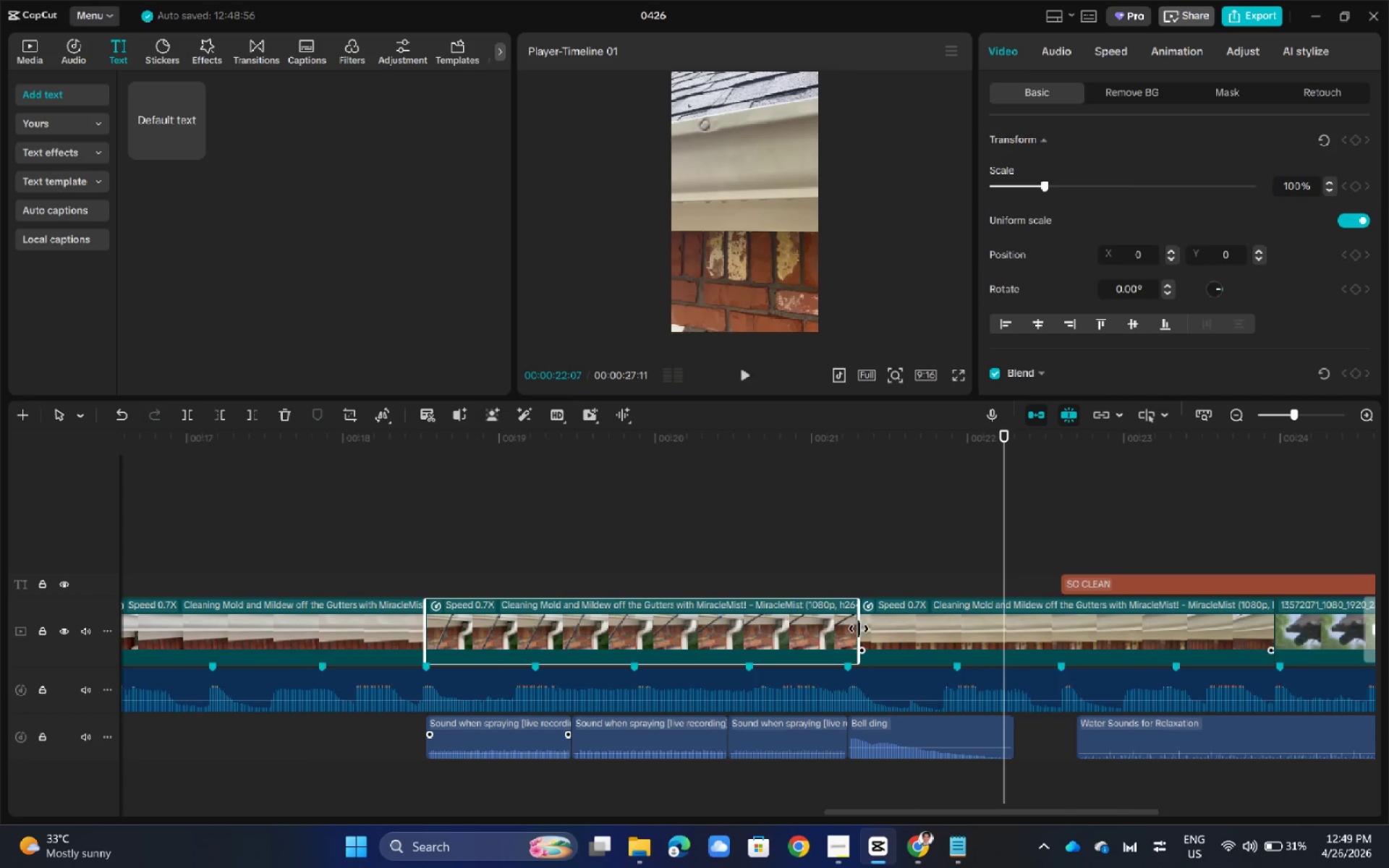 
left_click_drag(start_coordinate=[859, 629], to_coordinate=[844, 629])
 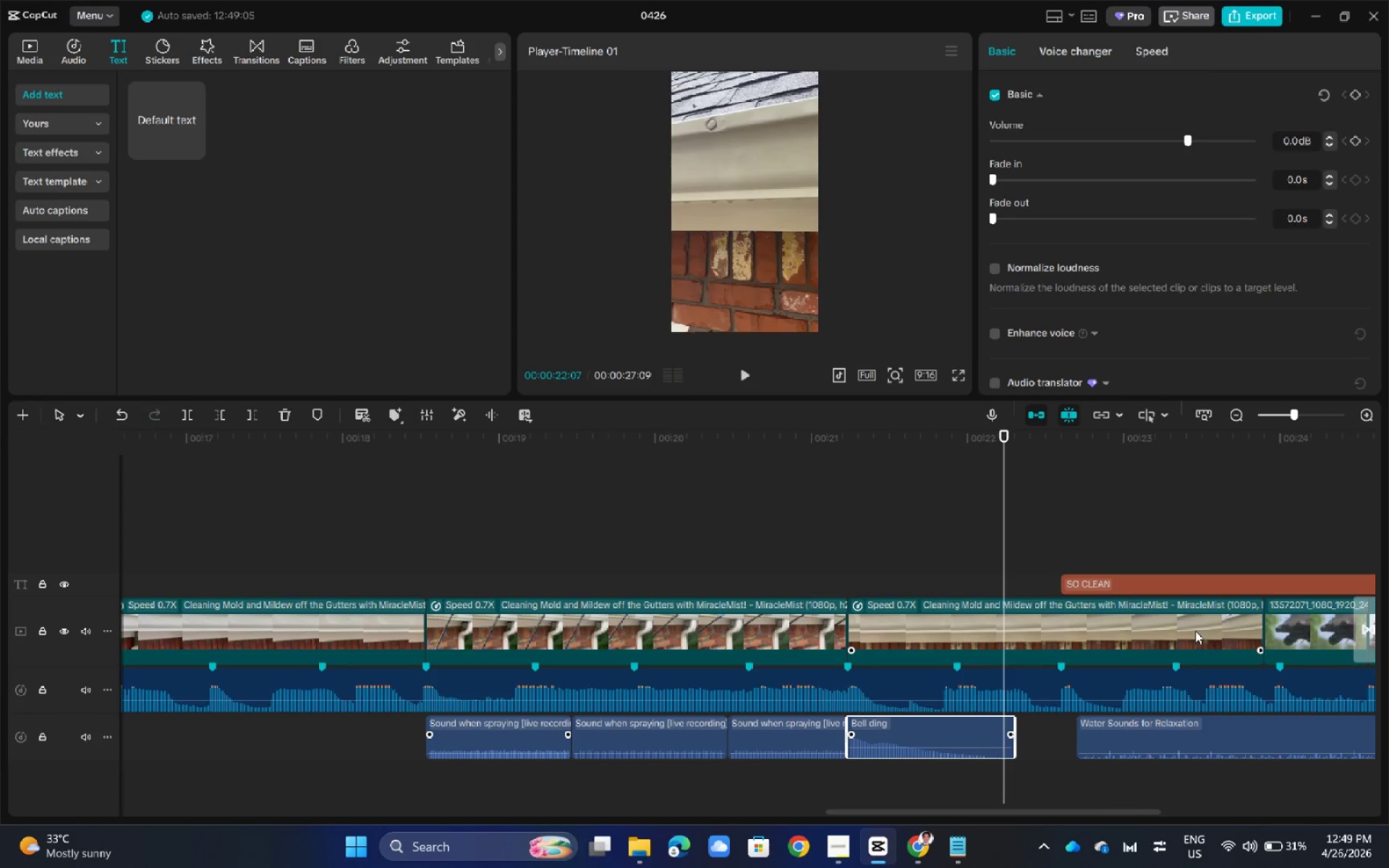 
left_click_drag(start_coordinate=[926, 811], to_coordinate=[1083, 817])
 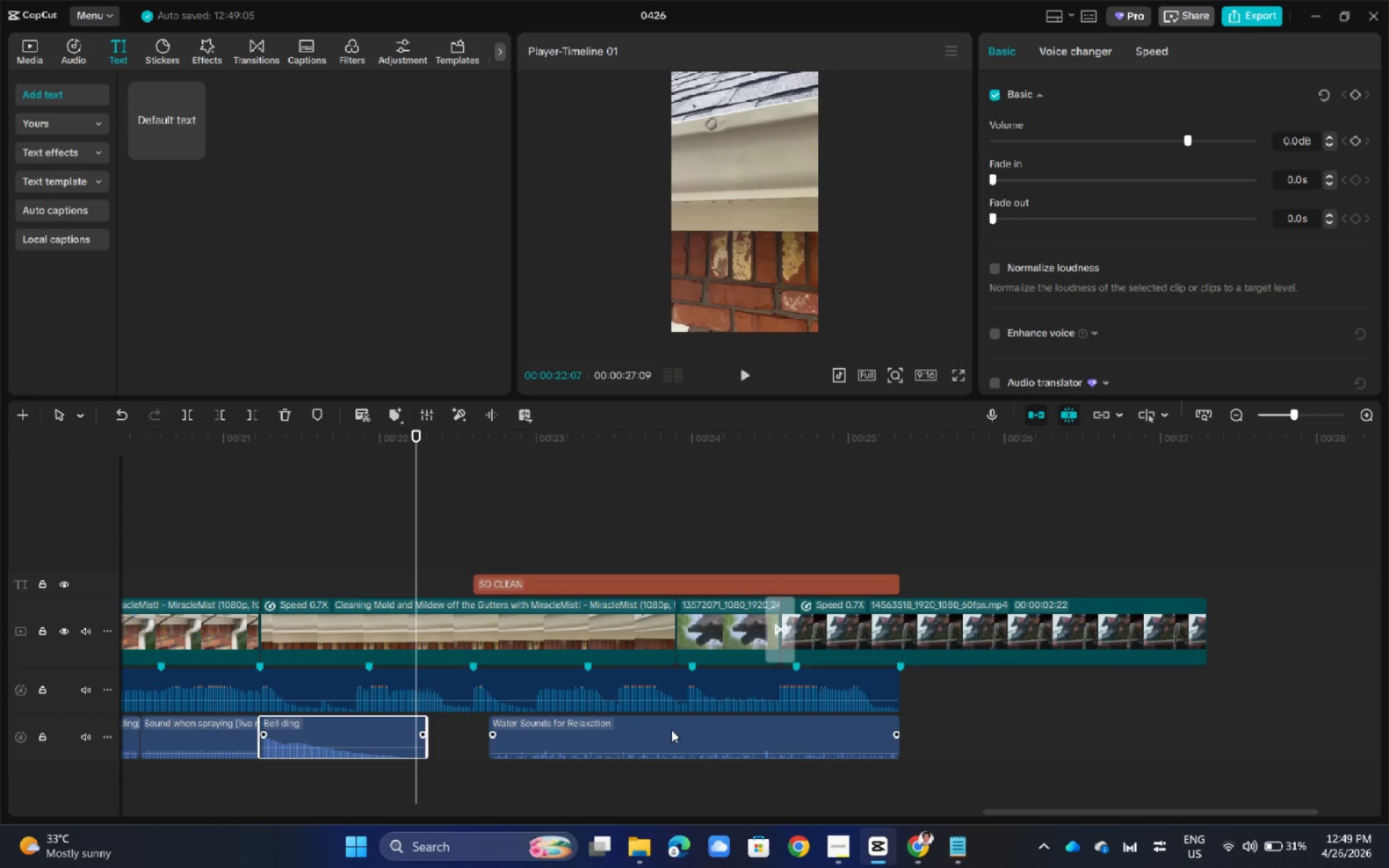 
left_click_drag(start_coordinate=[673, 730], to_coordinate=[759, 738])
 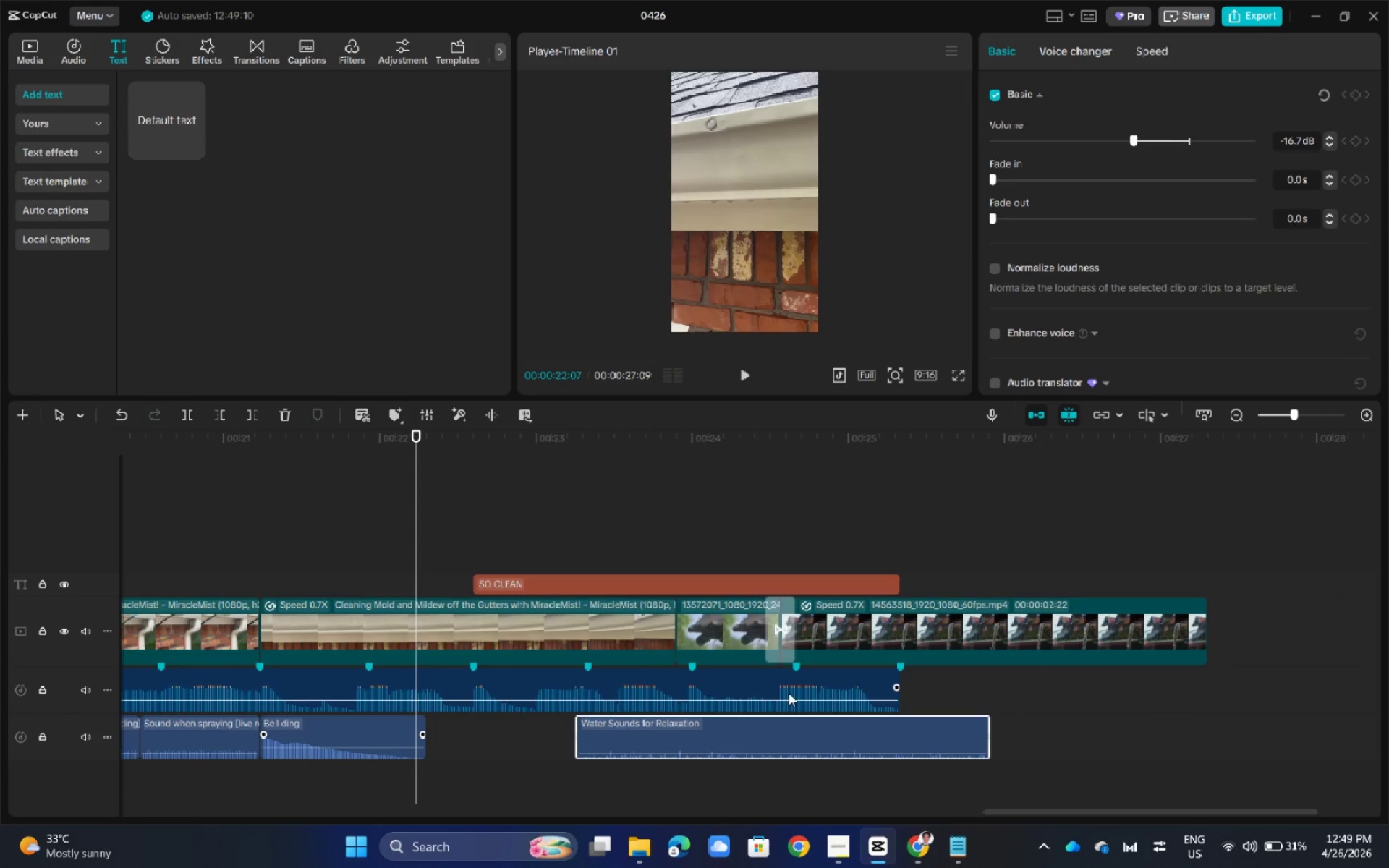 
left_click([791, 691])
 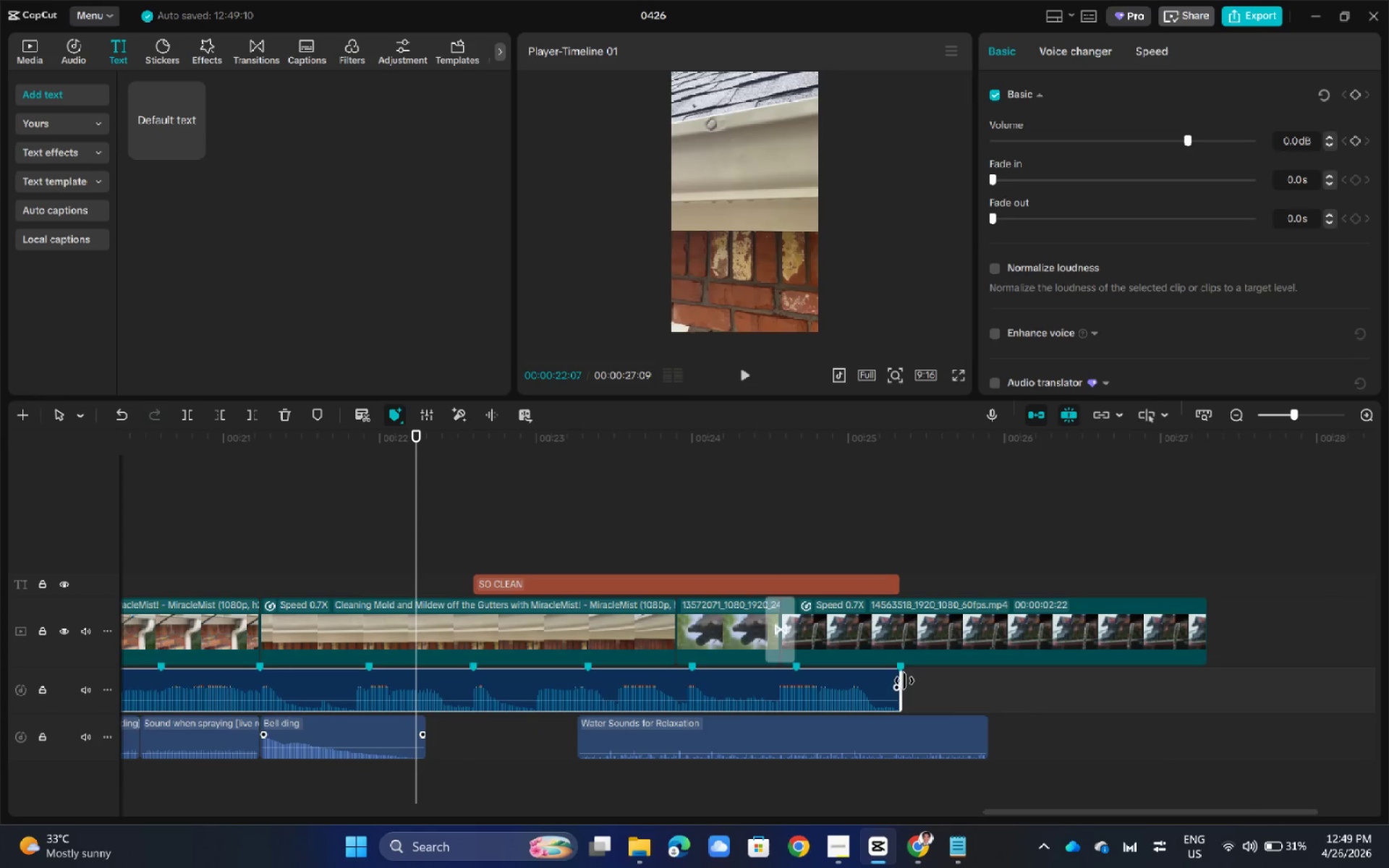 
left_click_drag(start_coordinate=[904, 681], to_coordinate=[1205, 693])
 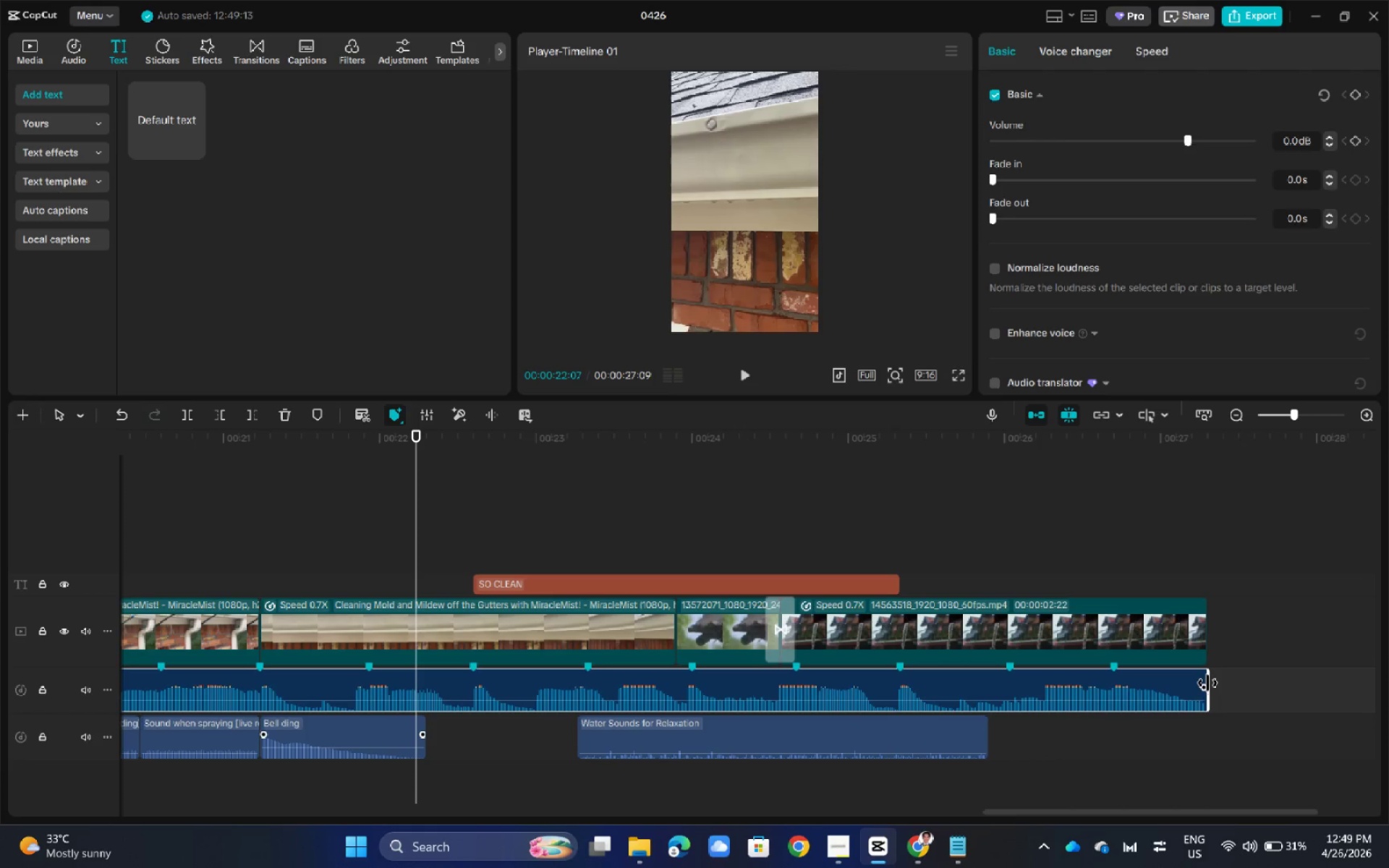 
left_click_drag(start_coordinate=[1205, 683], to_coordinate=[1115, 694])
 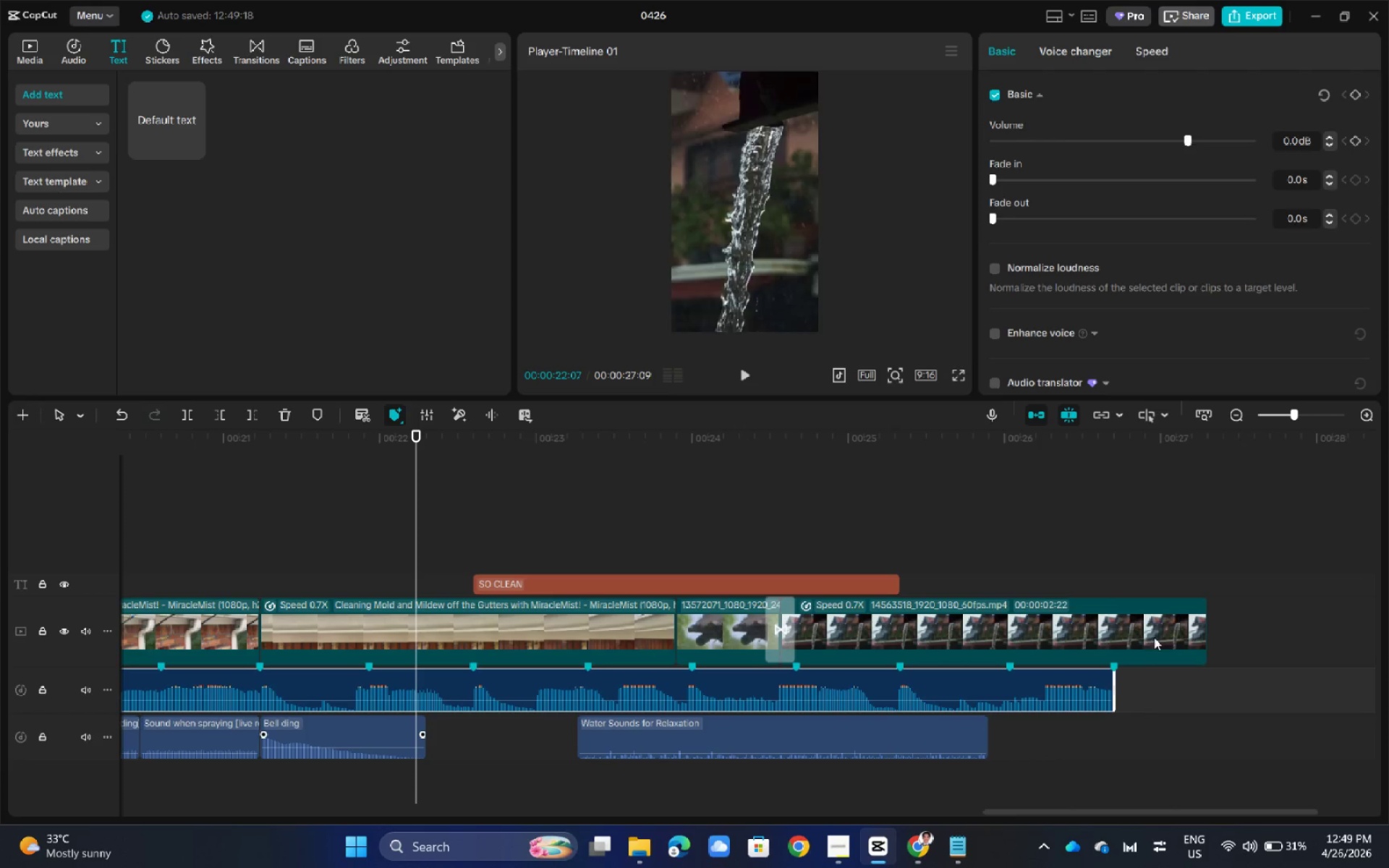 
left_click([1154, 634])
 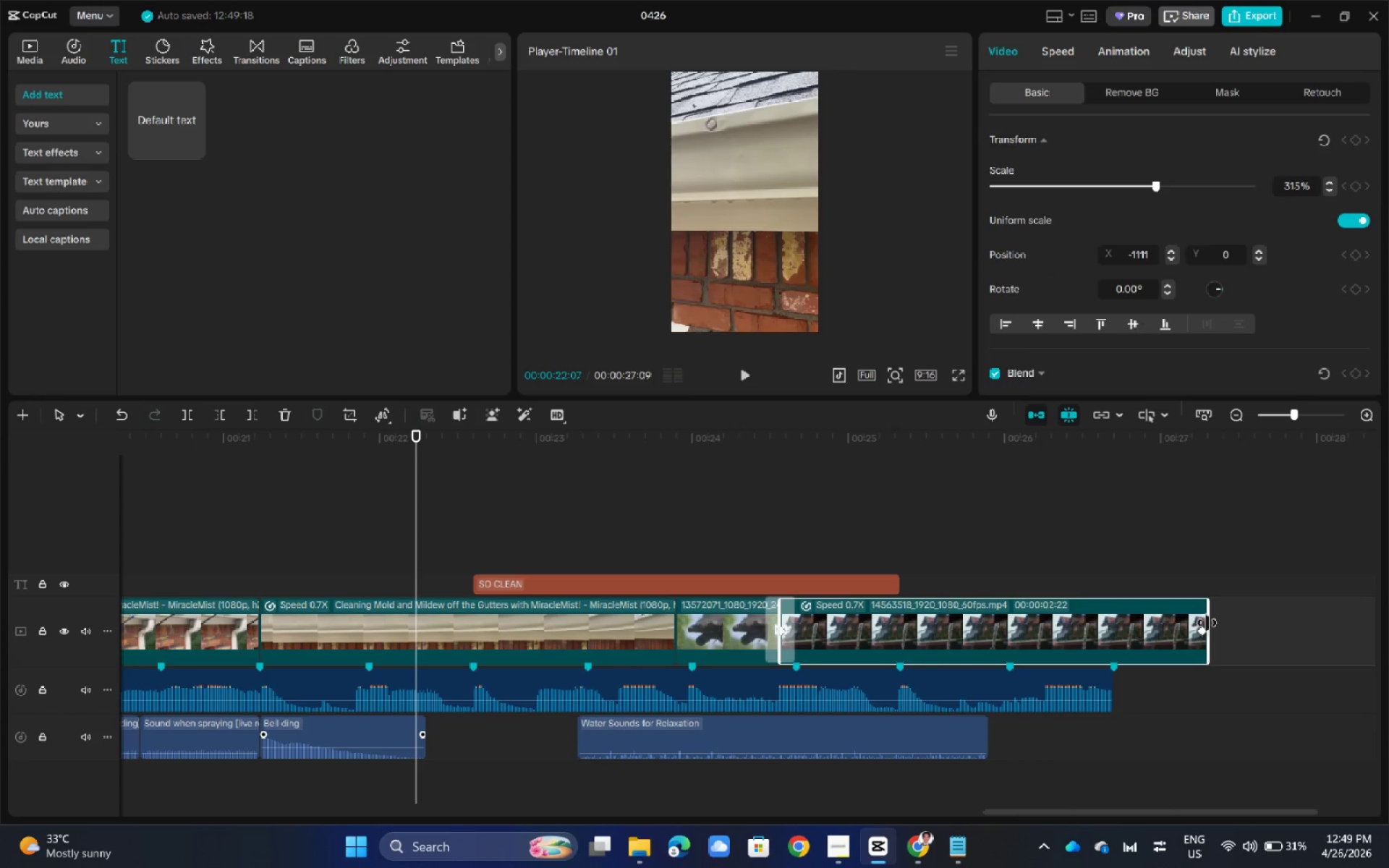 
left_click_drag(start_coordinate=[1207, 623], to_coordinate=[1108, 637])
 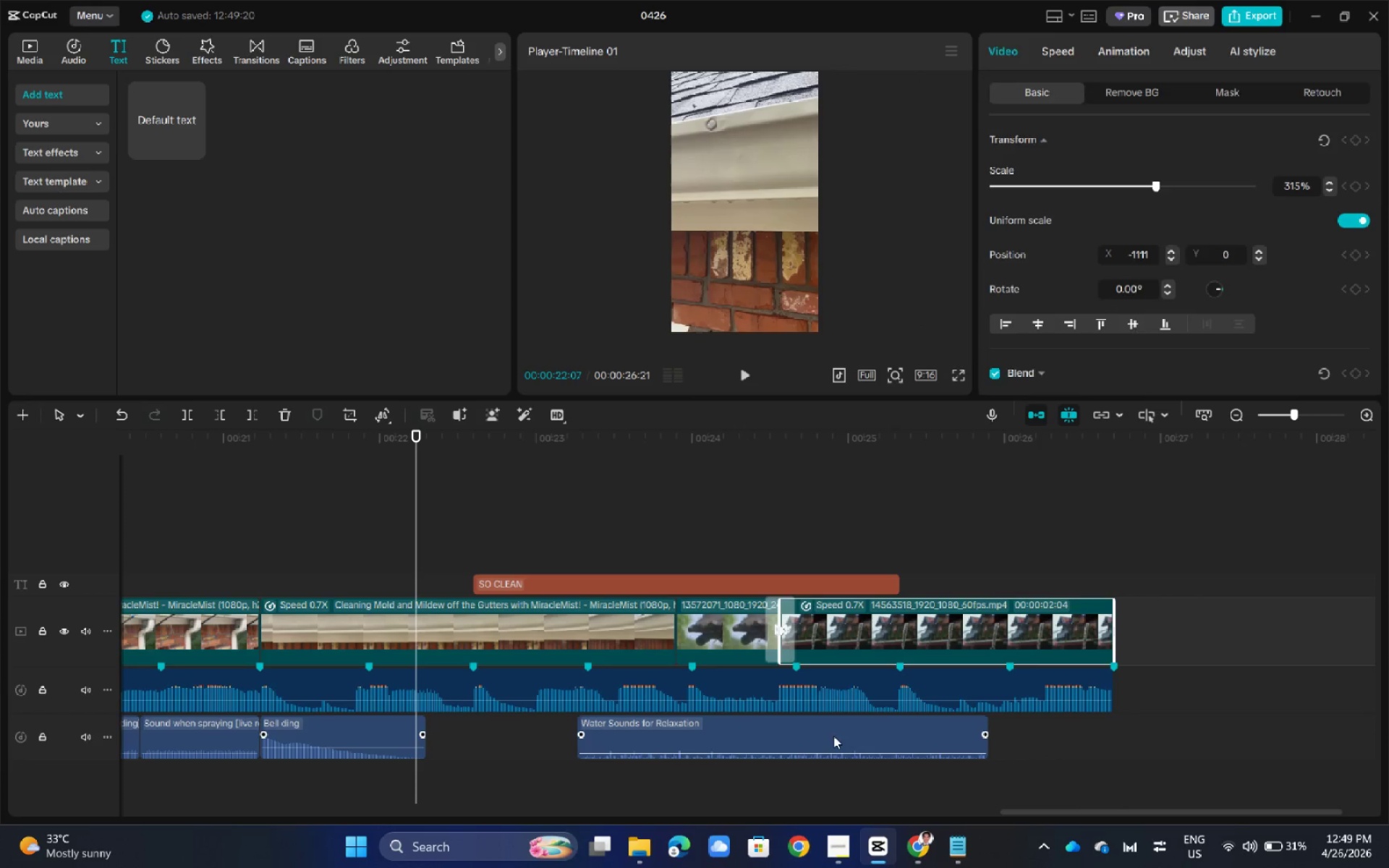 
left_click_drag(start_coordinate=[823, 733], to_coordinate=[926, 733])
 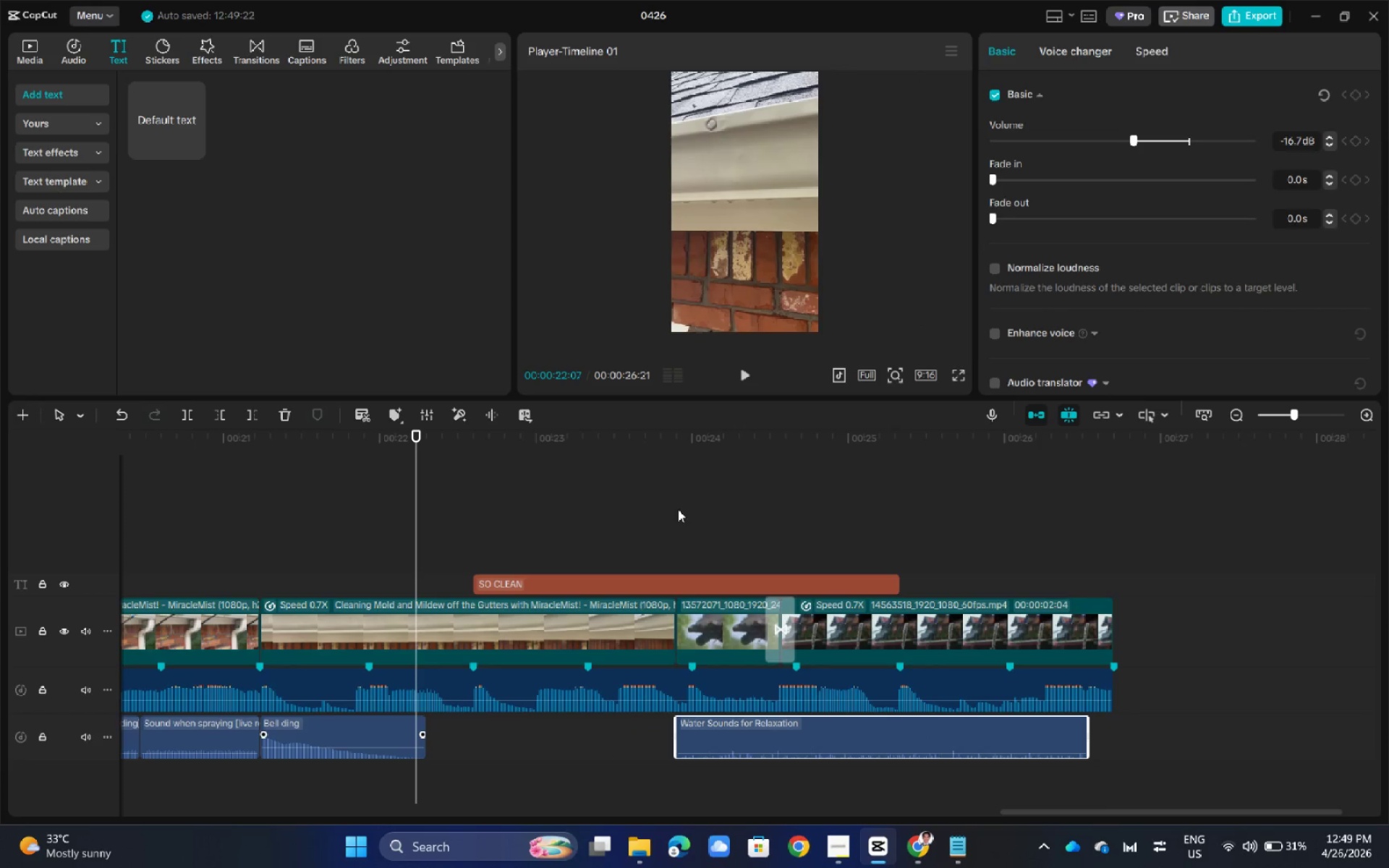 
key(Space)
 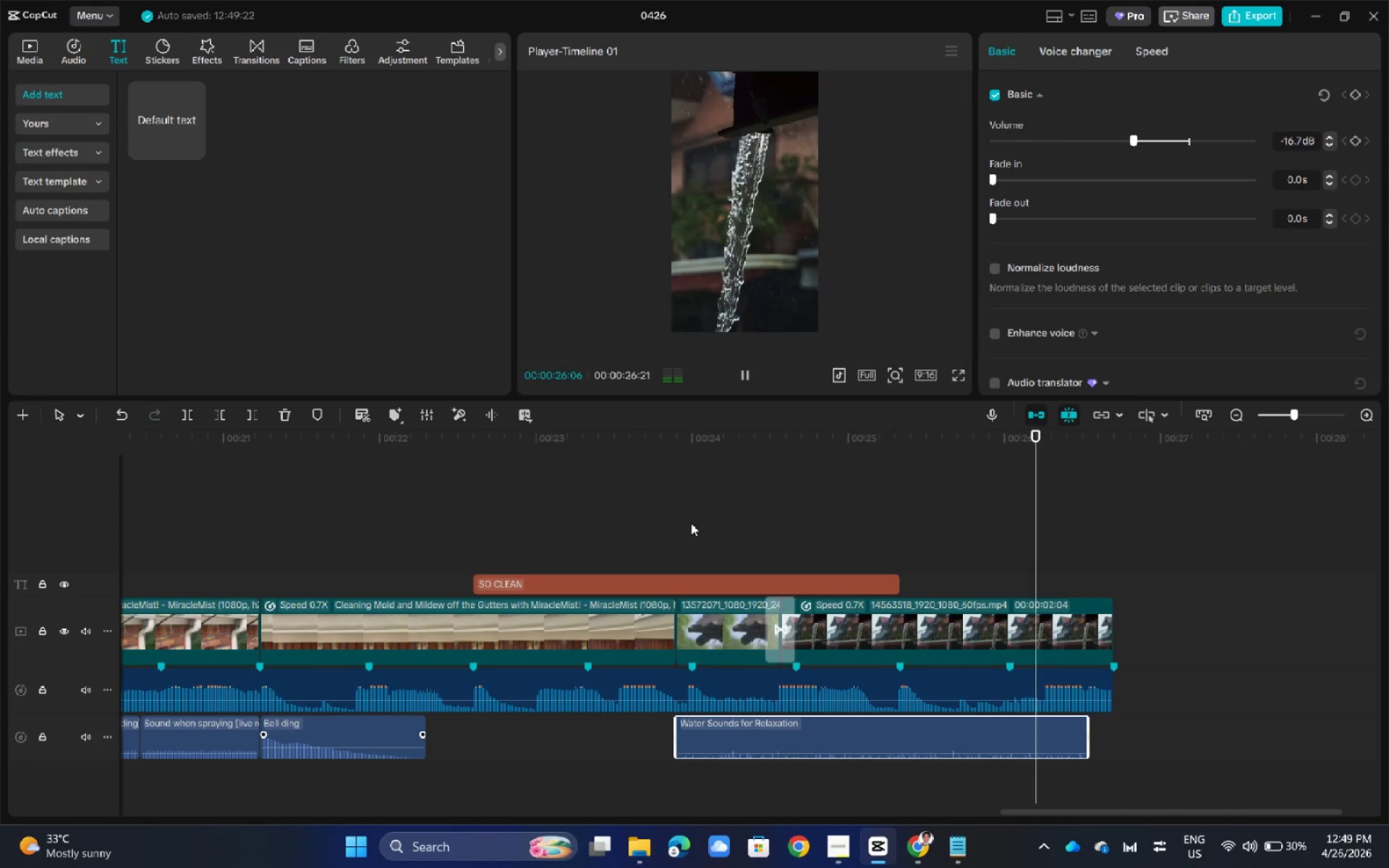 
wait(5.38)
 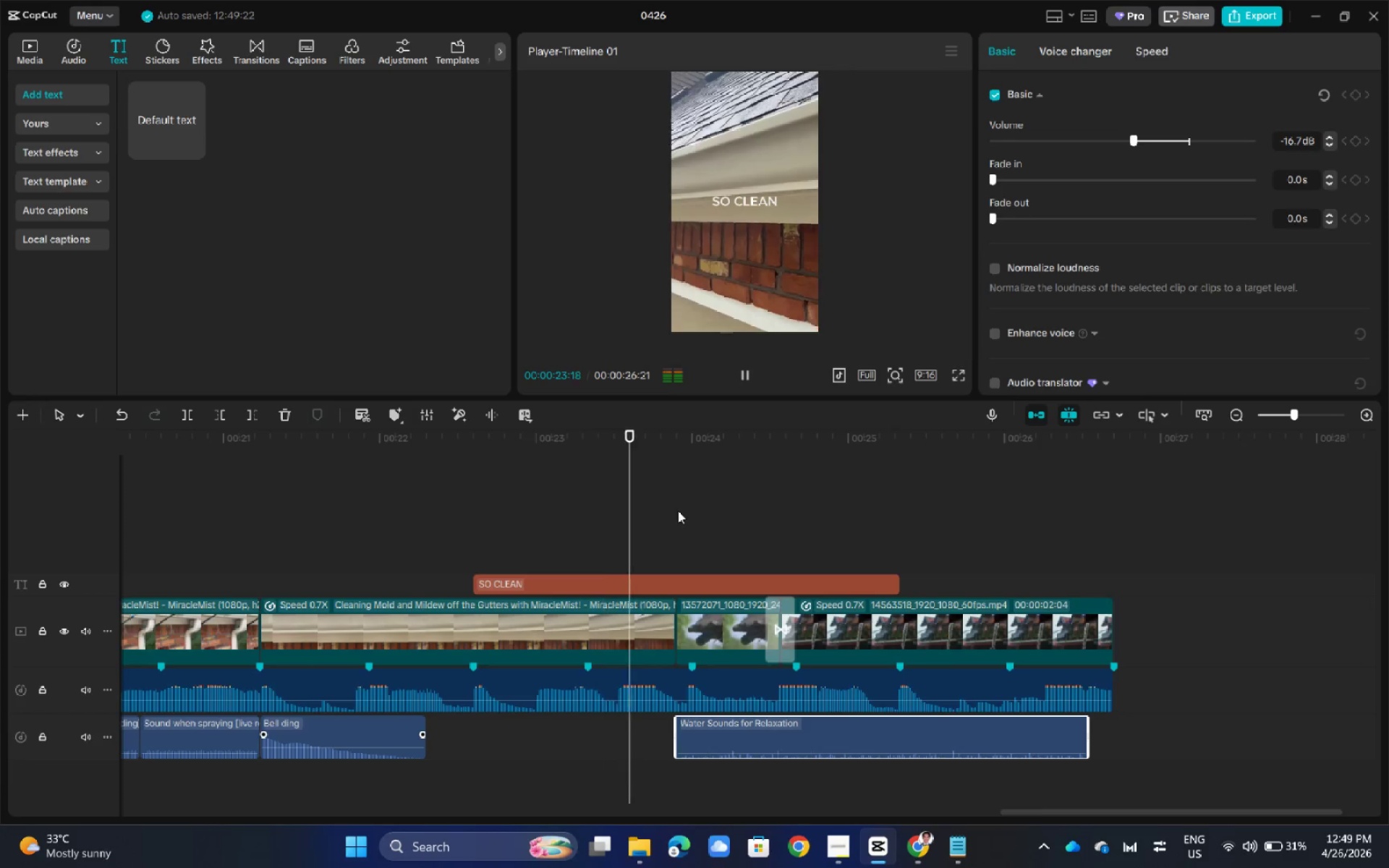 
left_click_drag(start_coordinate=[715, 582], to_coordinate=[1004, 586])
 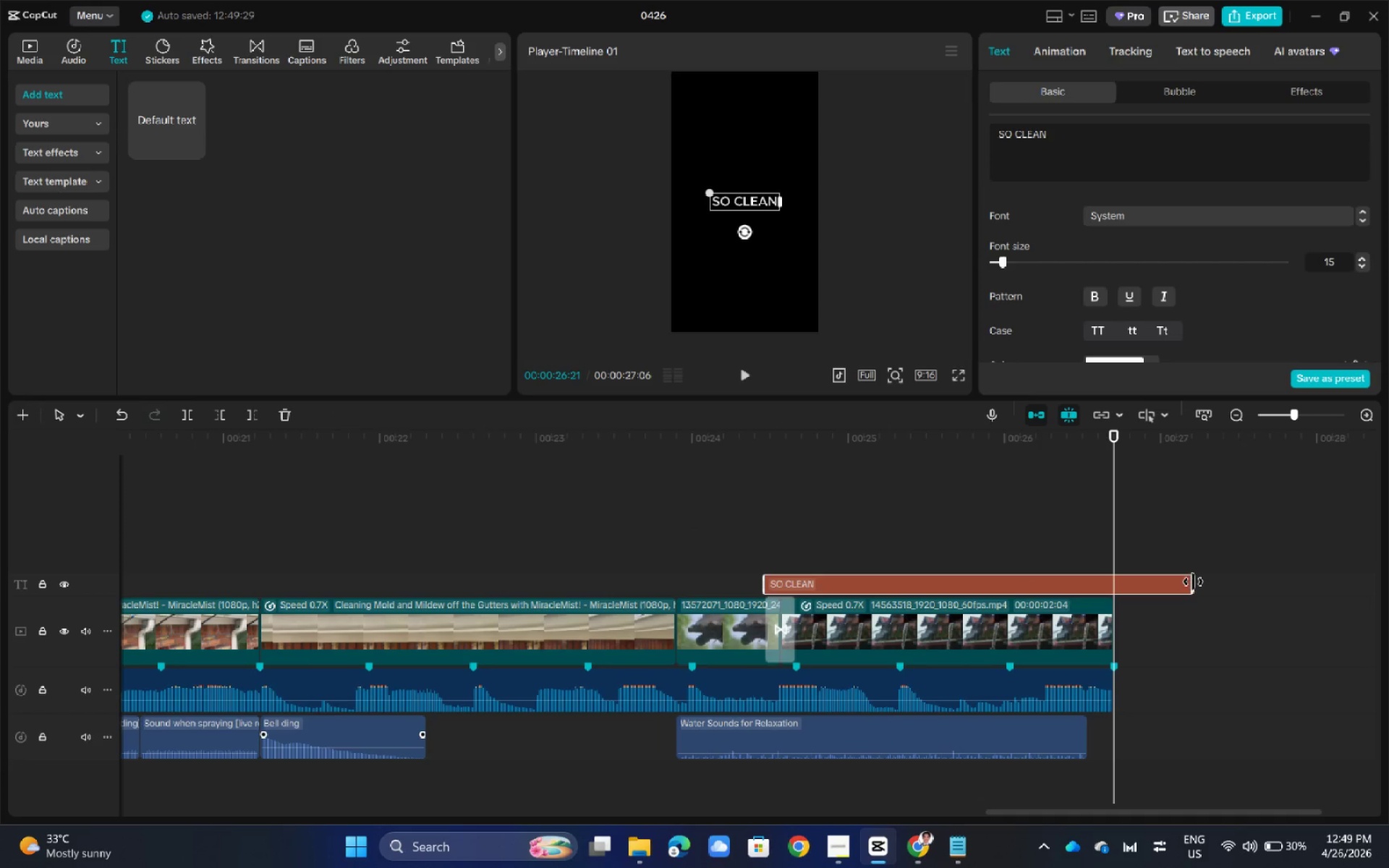 
left_click_drag(start_coordinate=[1193, 582], to_coordinate=[1090, 582])
 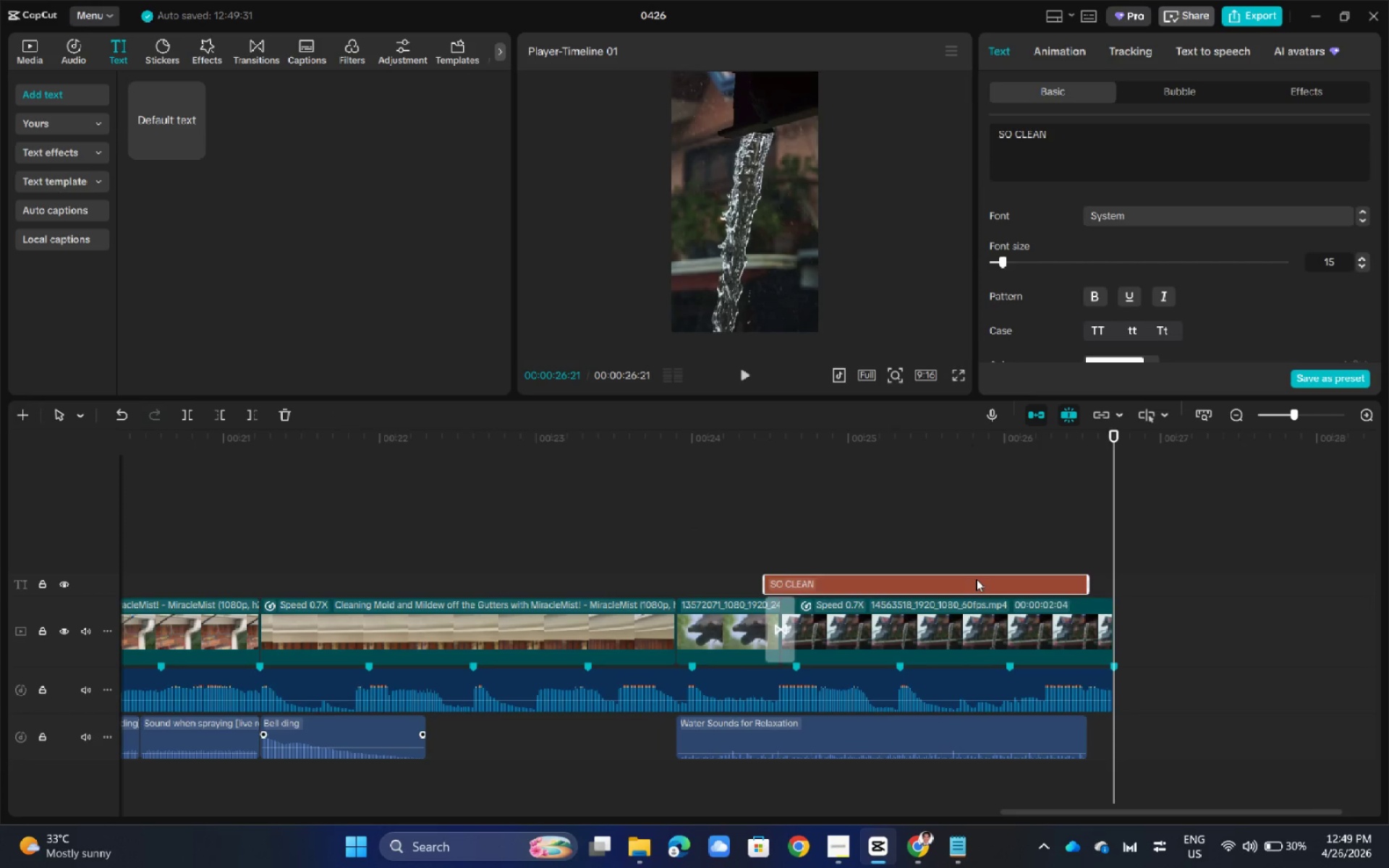 
left_click_drag(start_coordinate=[976, 579], to_coordinate=[993, 579])
 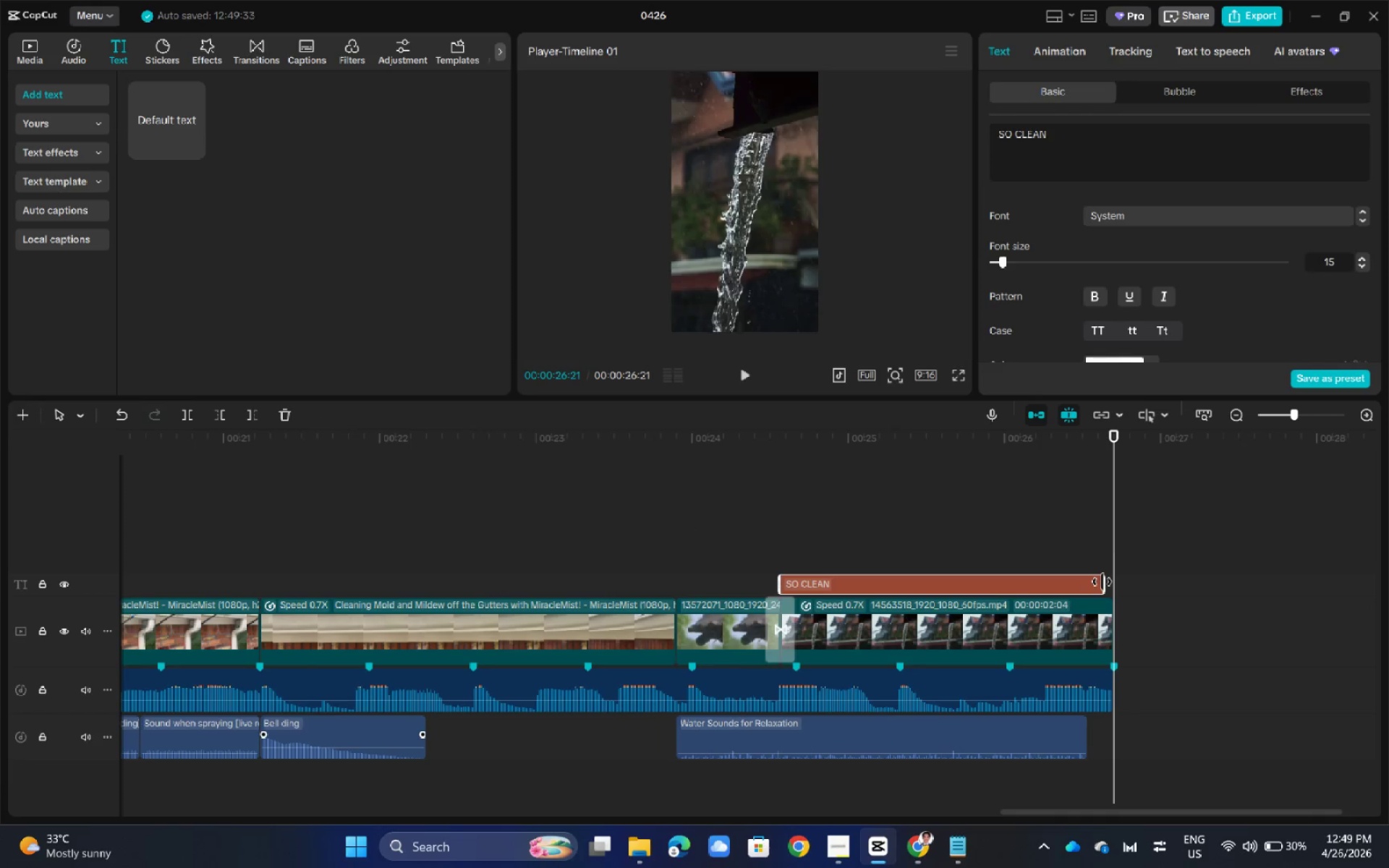 
left_click_drag(start_coordinate=[1102, 582], to_coordinate=[1113, 583])
 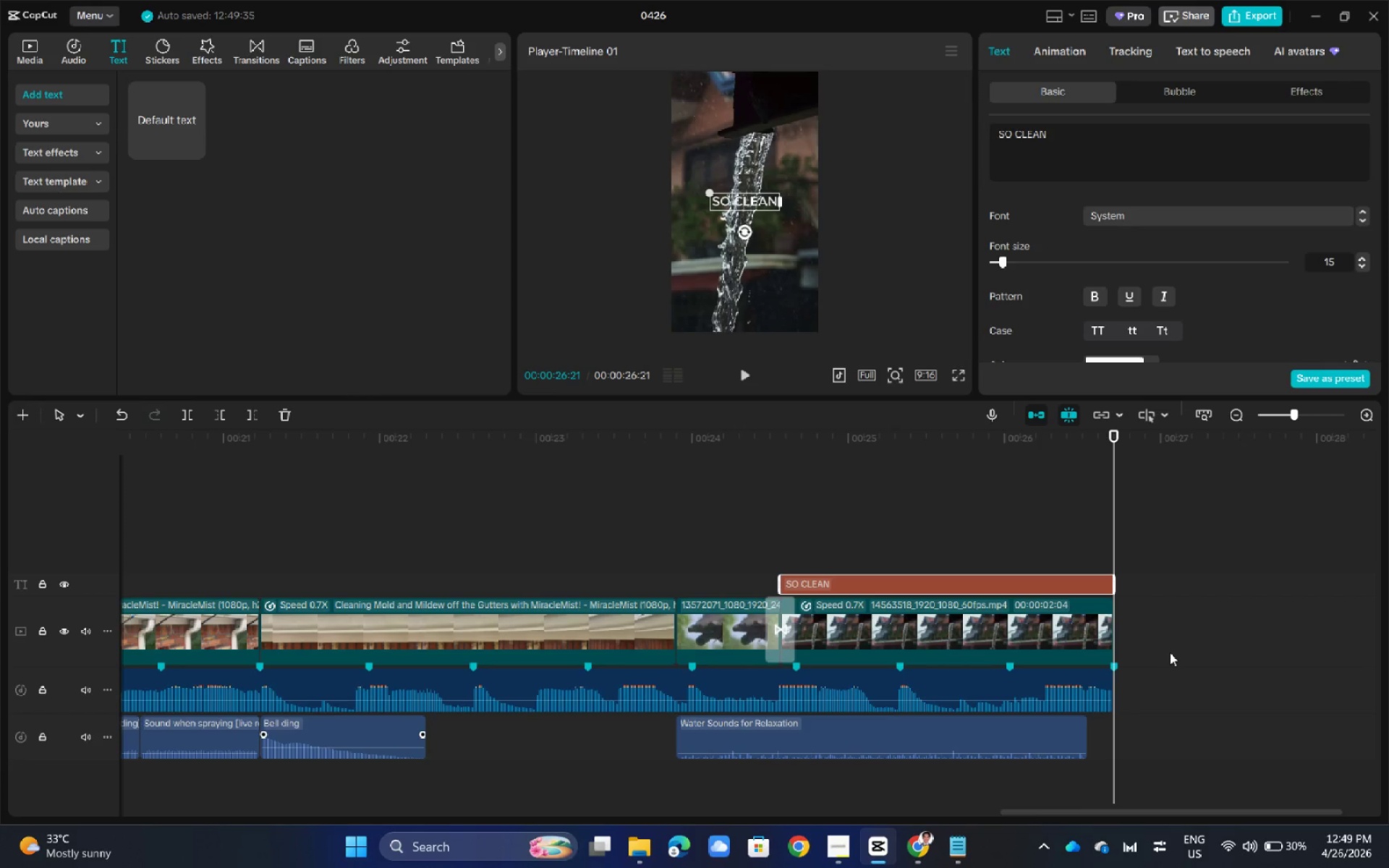 
key(Alt+AltLeft)
 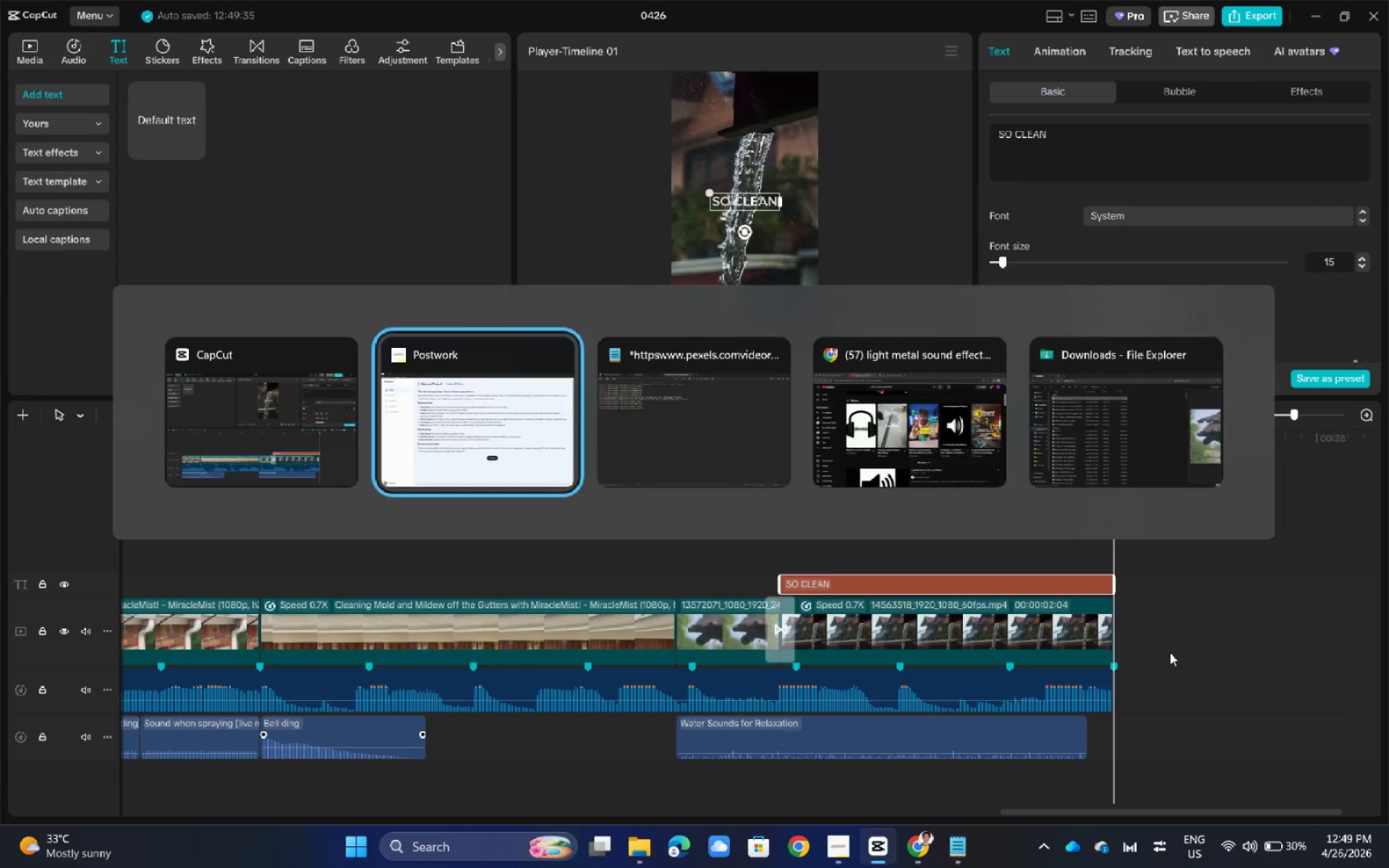 
key(Alt+Tab)